 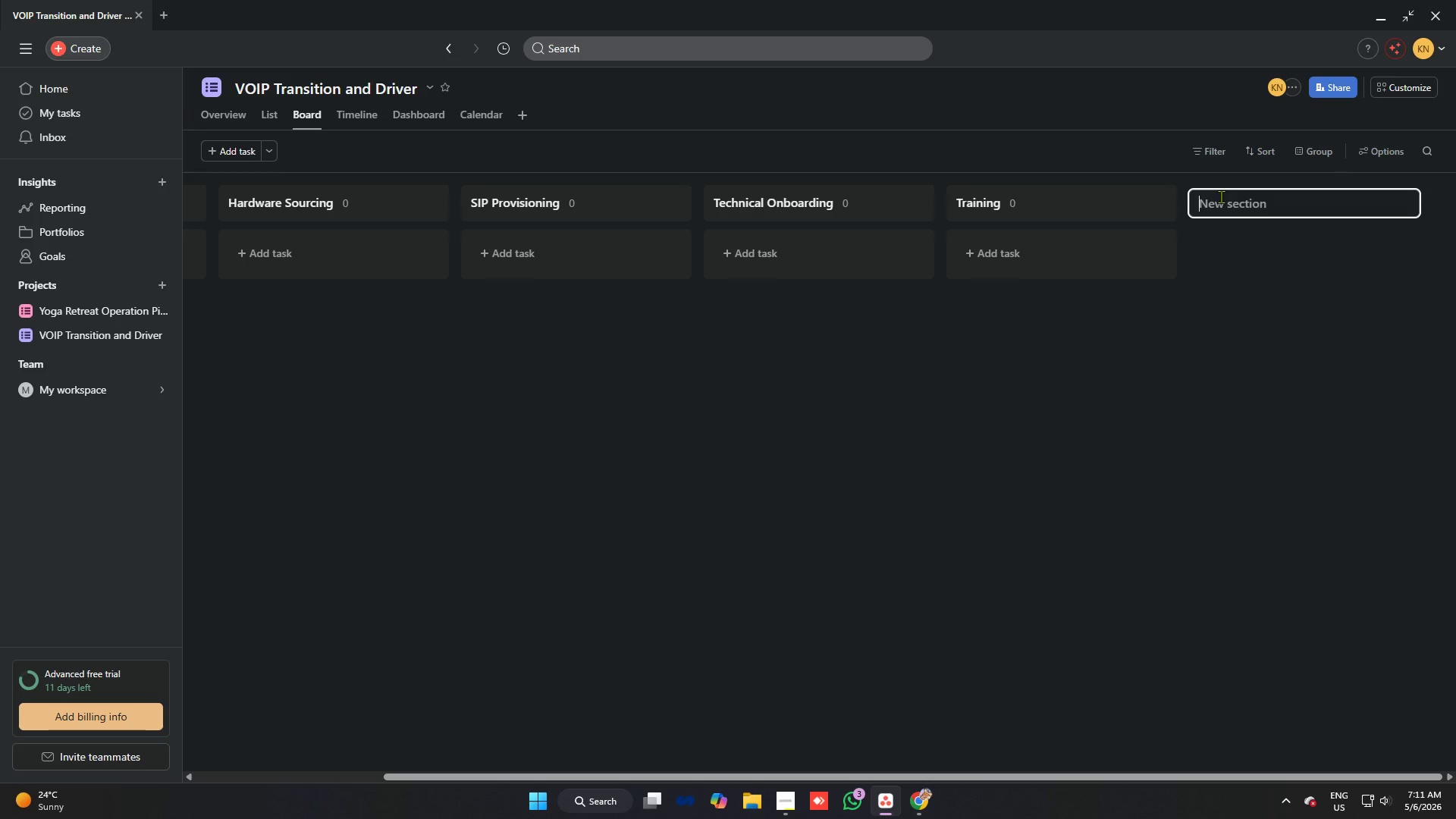 
type(Active / Live)
 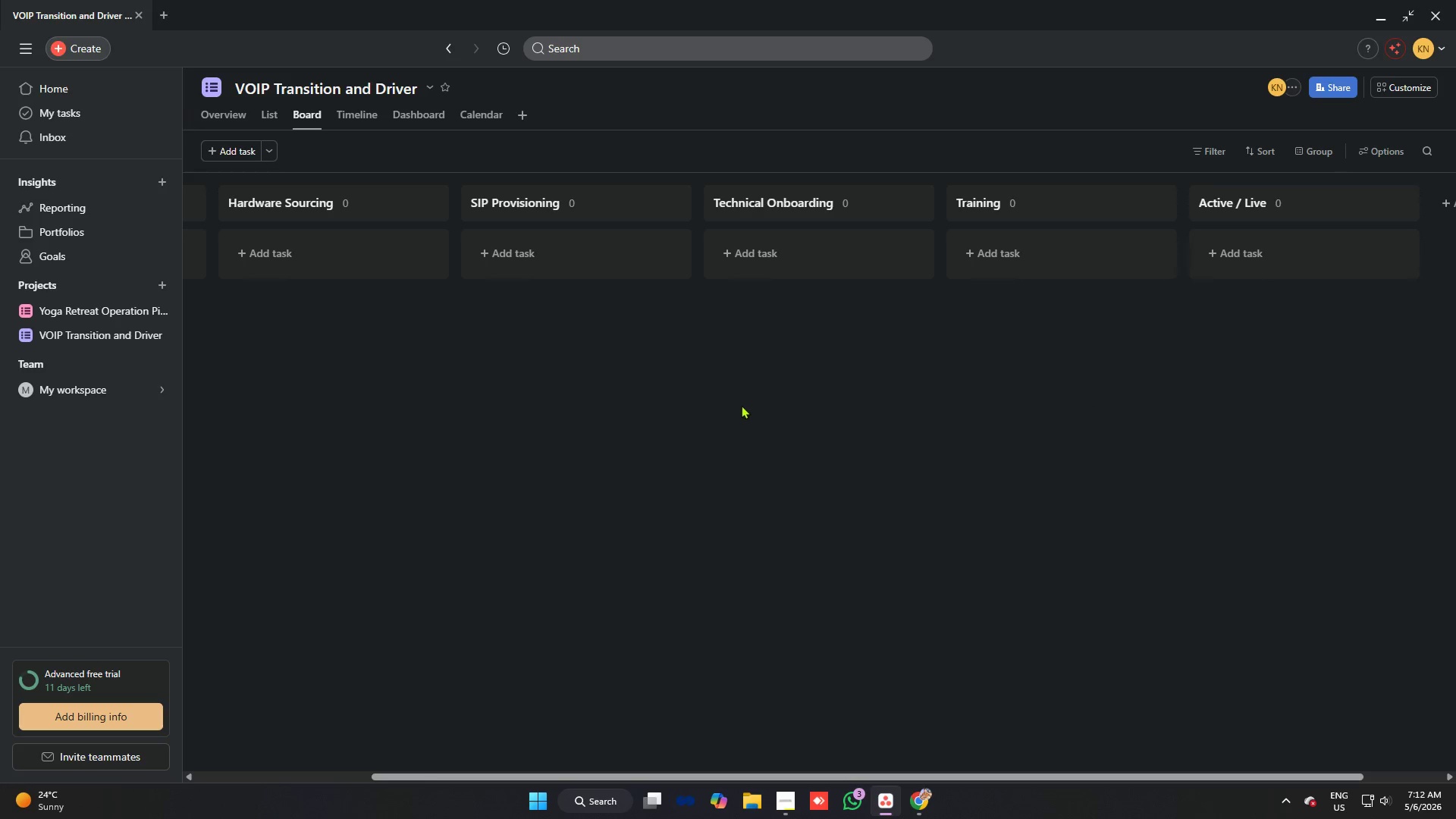 
wait(8.69)
 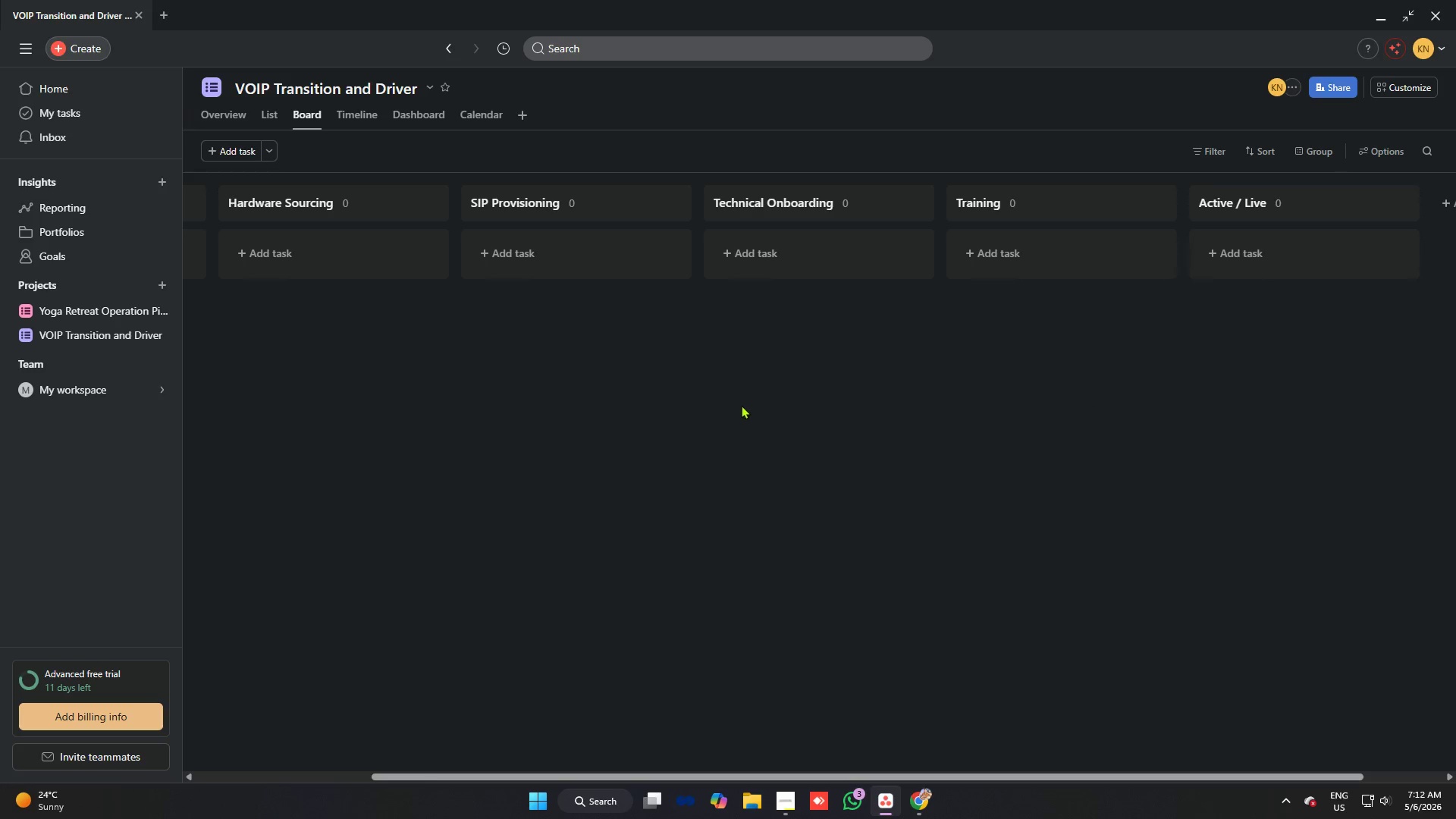 
left_click_drag(start_coordinate=[625, 774], to_coordinate=[422, 739])
 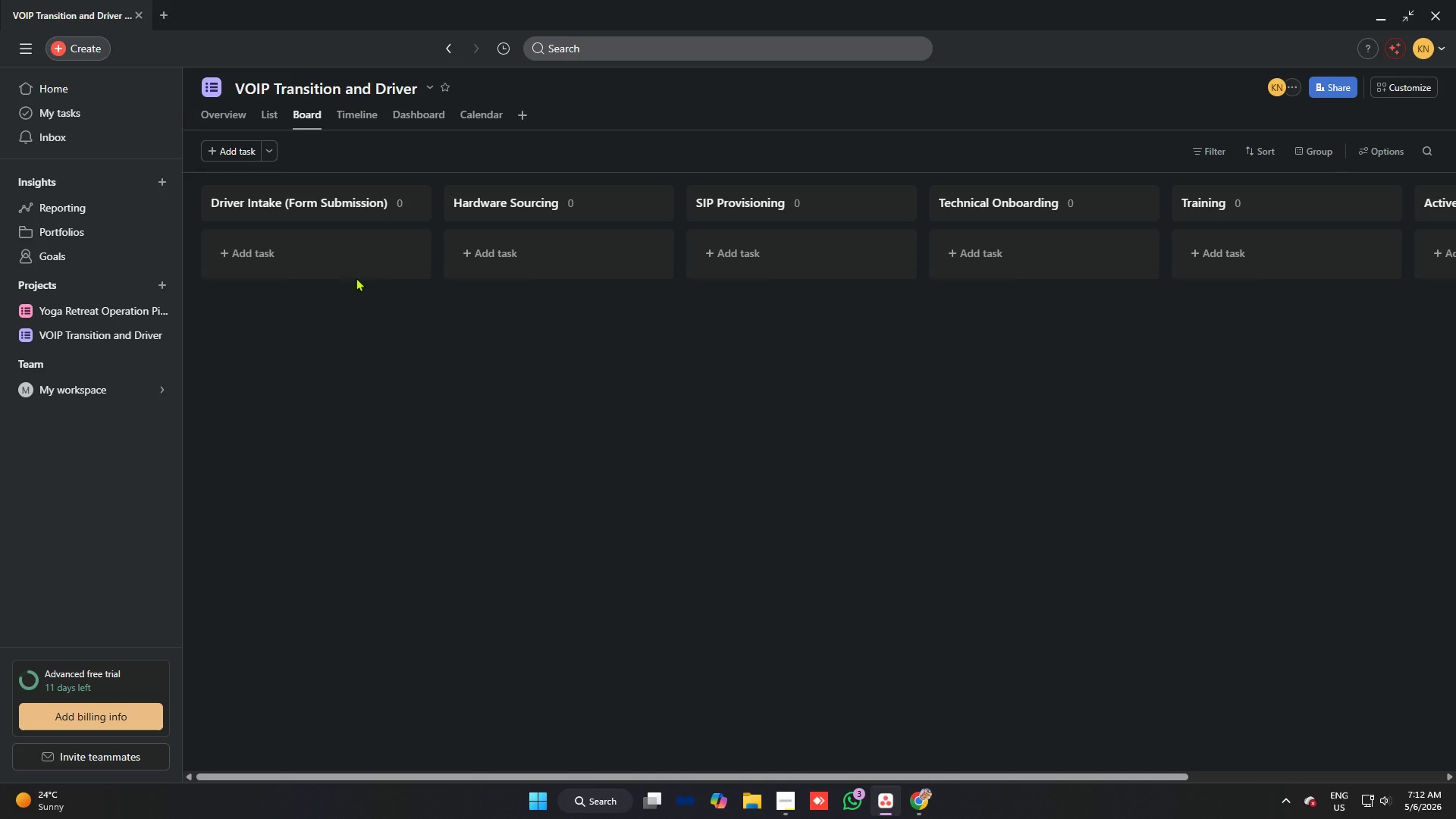 
wait(8.08)
 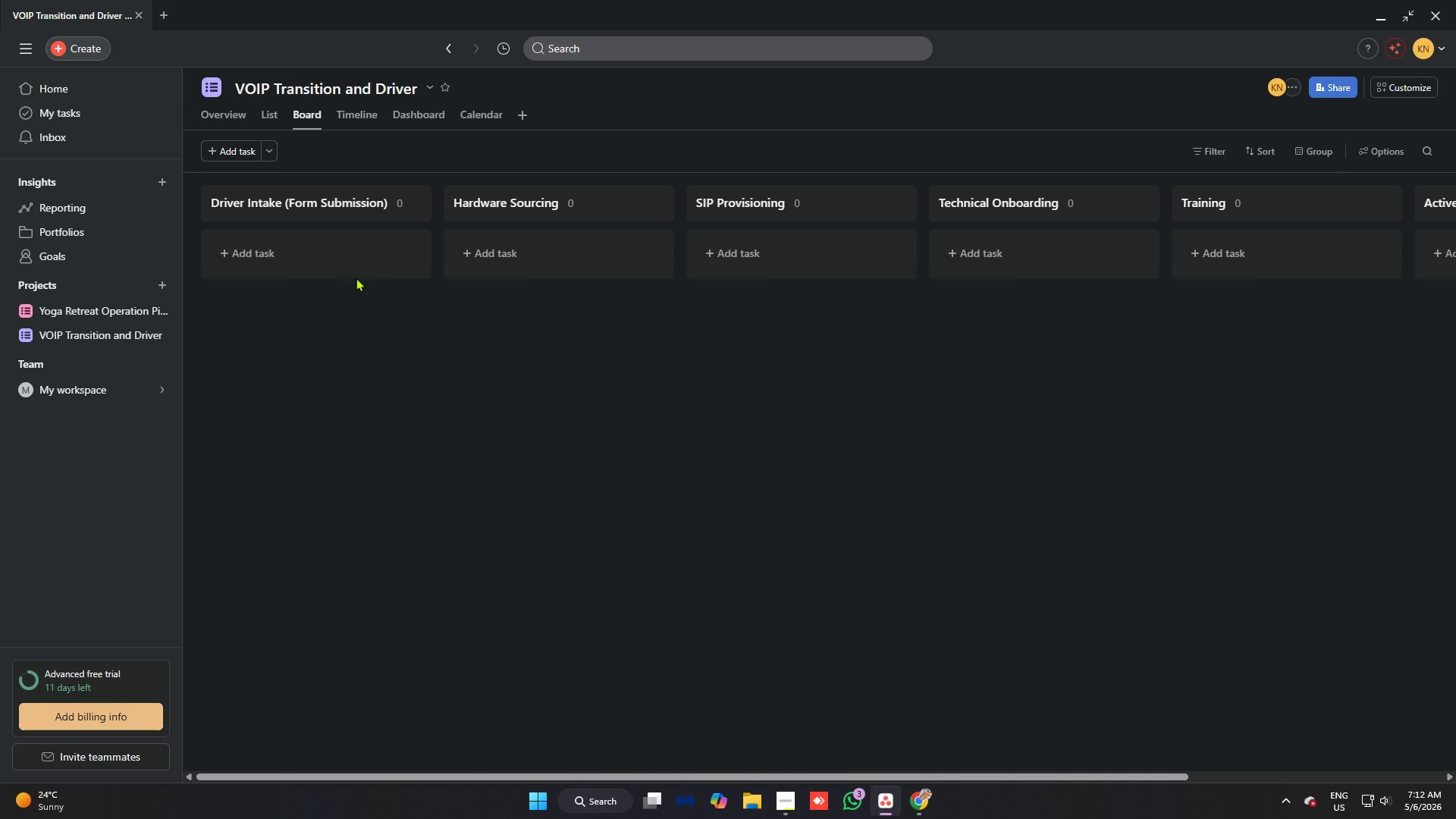 
mouse_move([987, 224])
 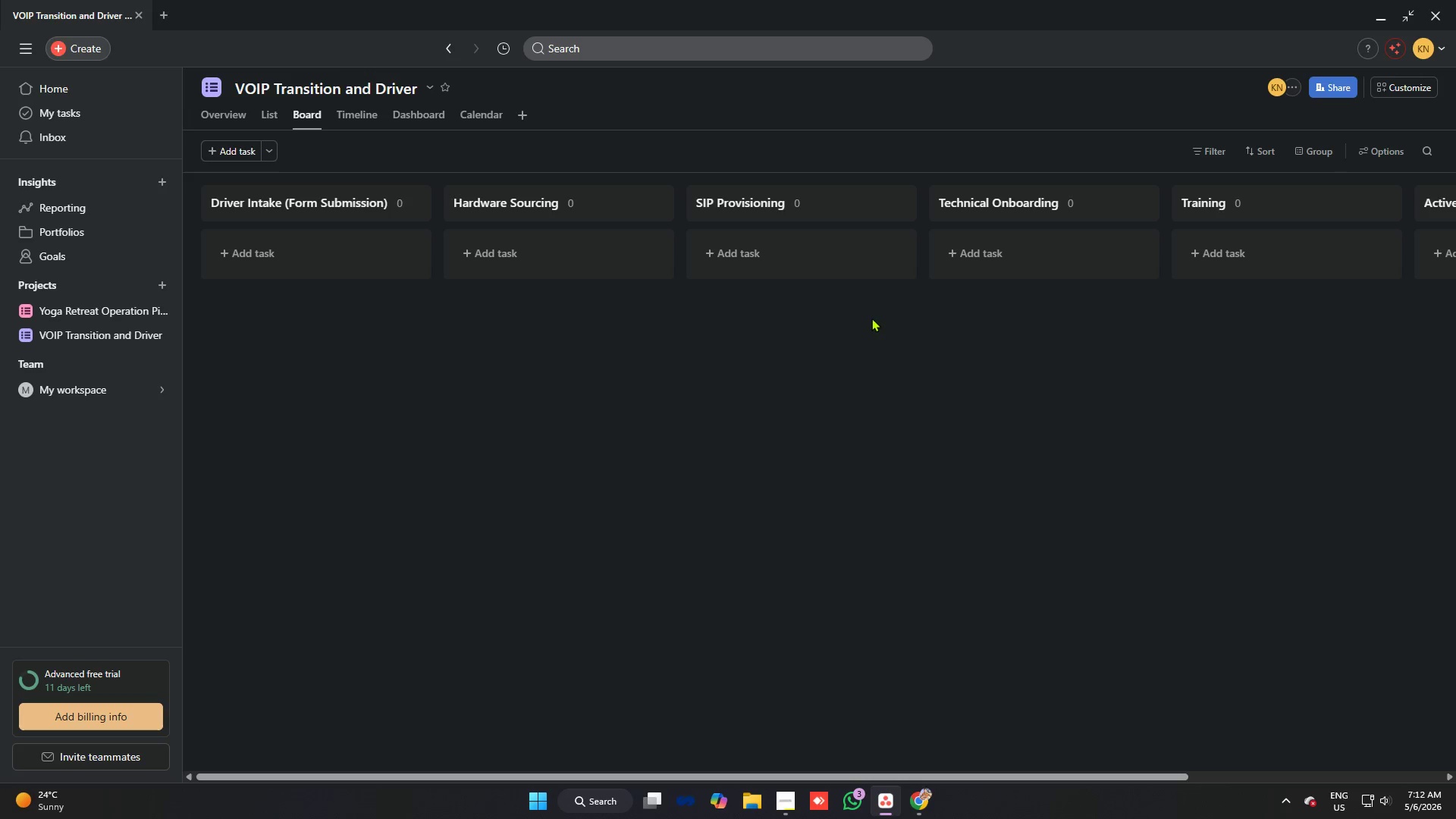 
left_click([1409, 81])
 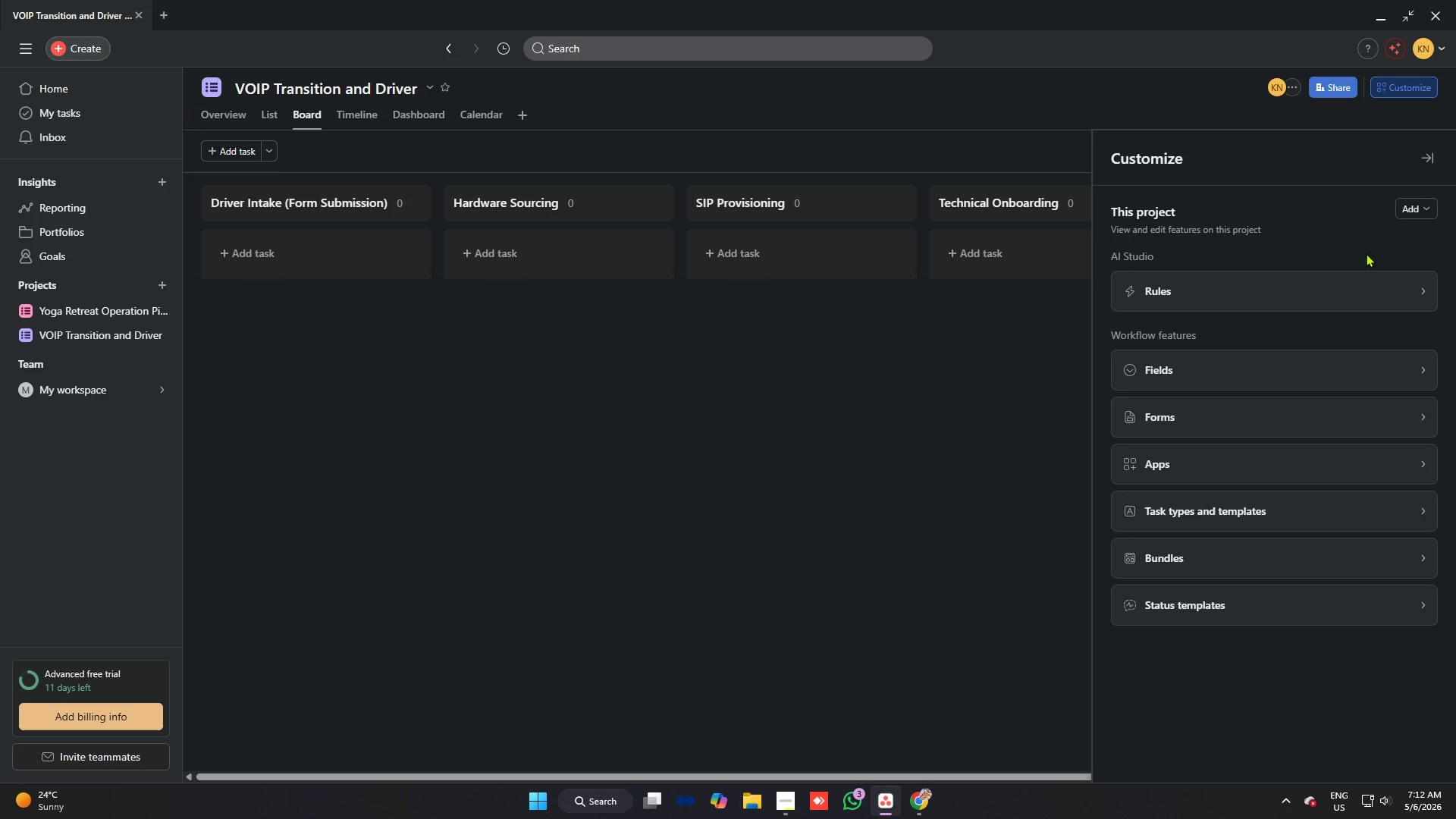 
wait(5.53)
 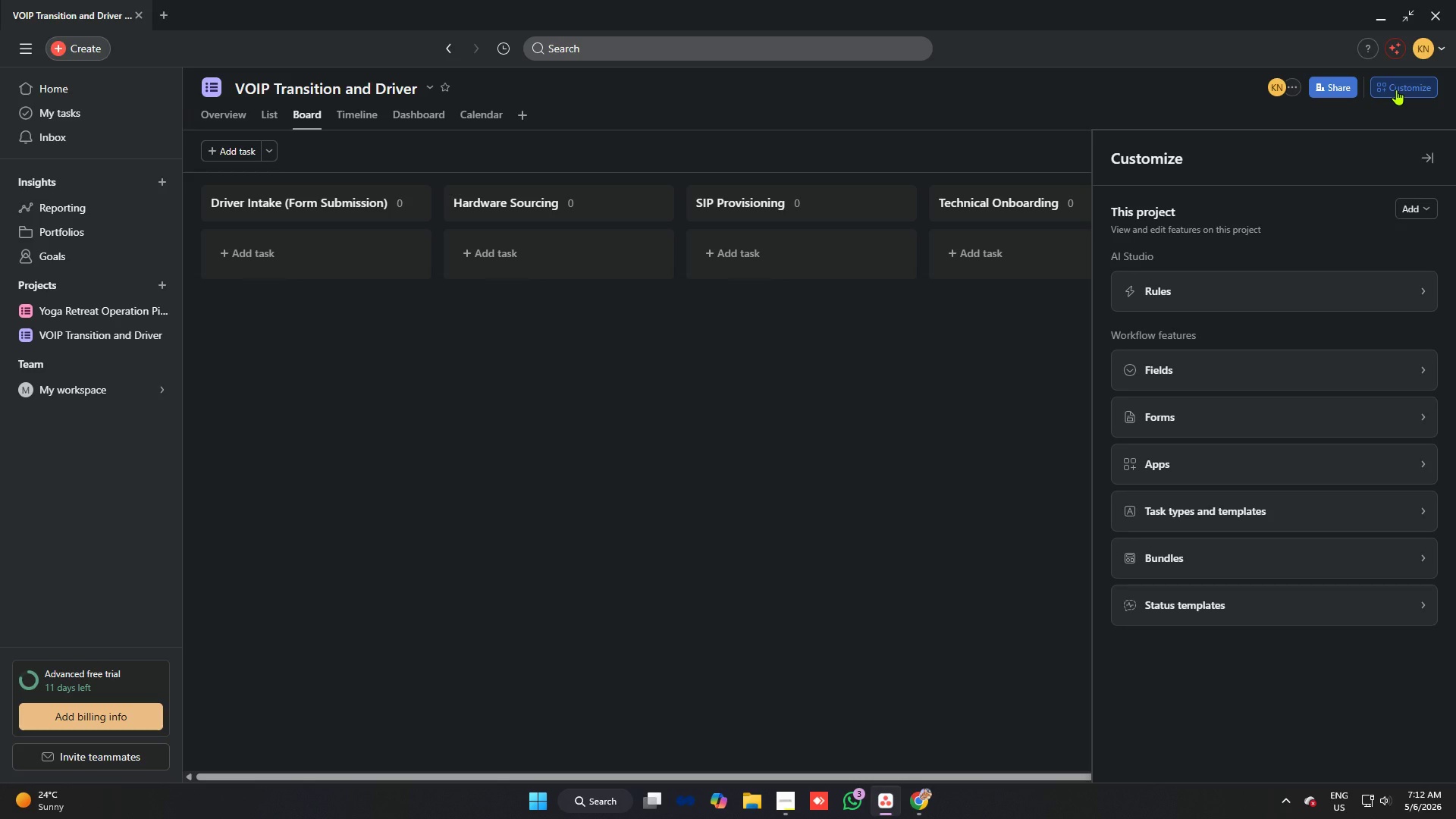 
left_click([1174, 378])
 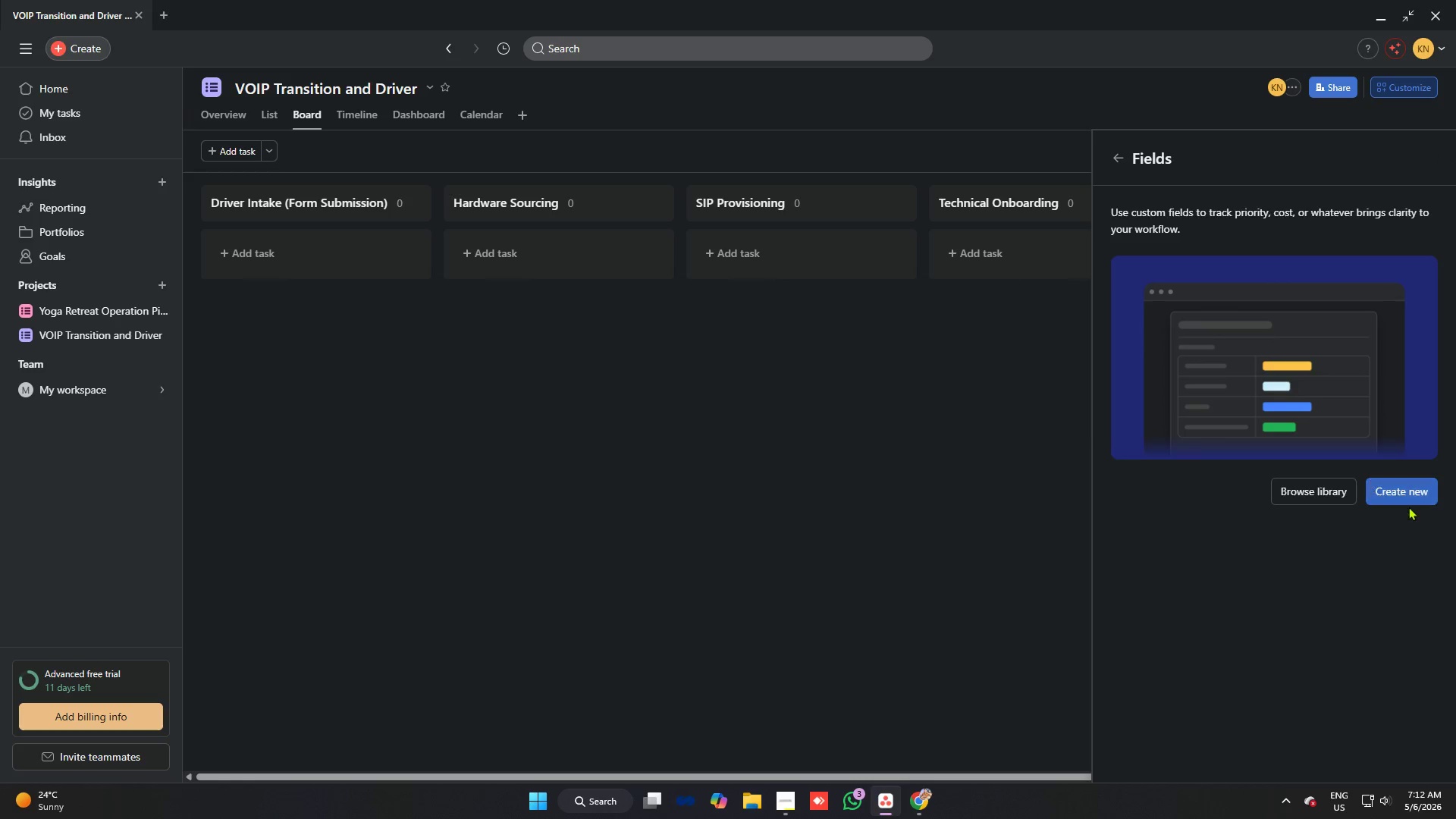 
left_click([1405, 493])
 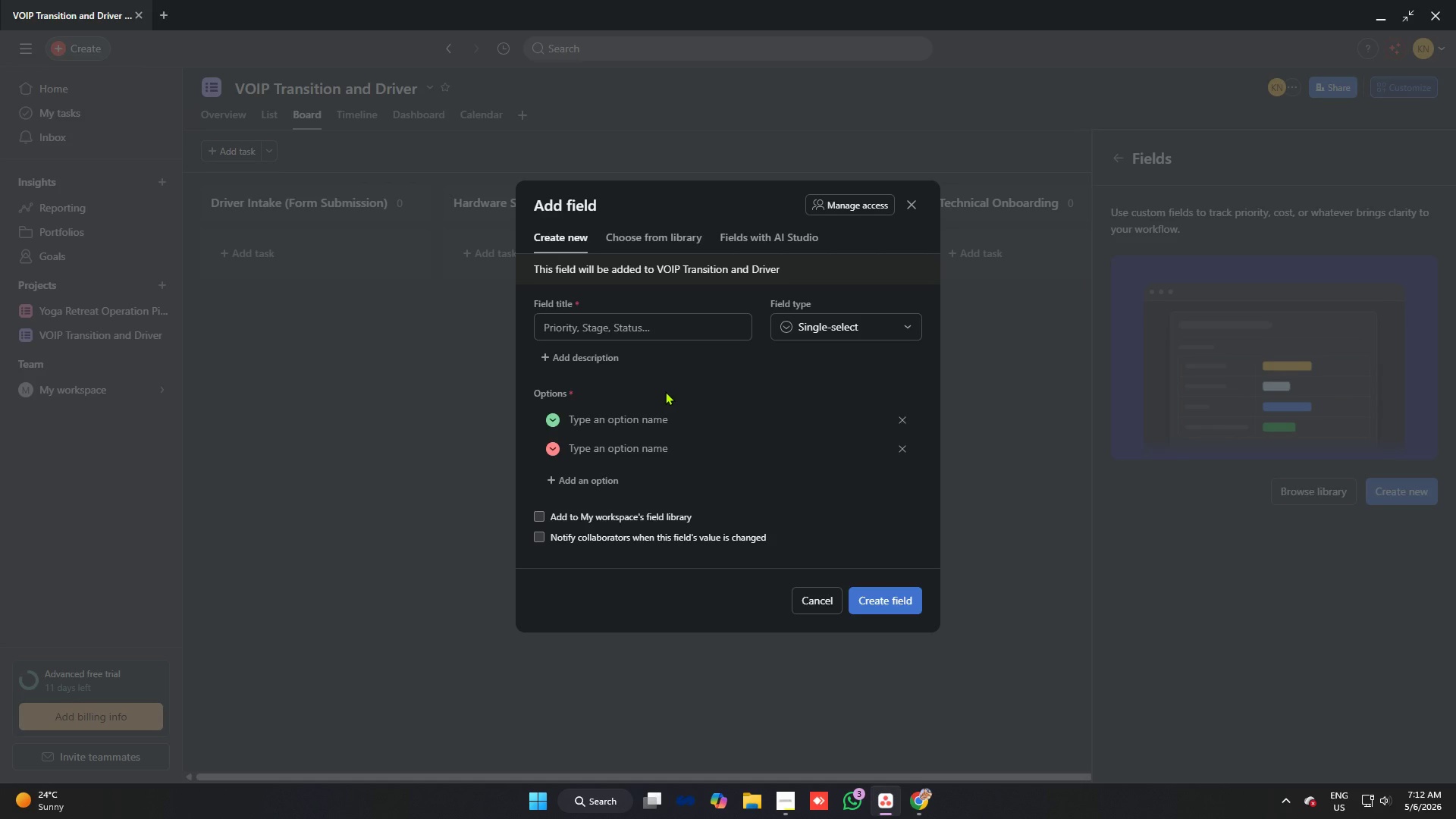 
wait(8.58)
 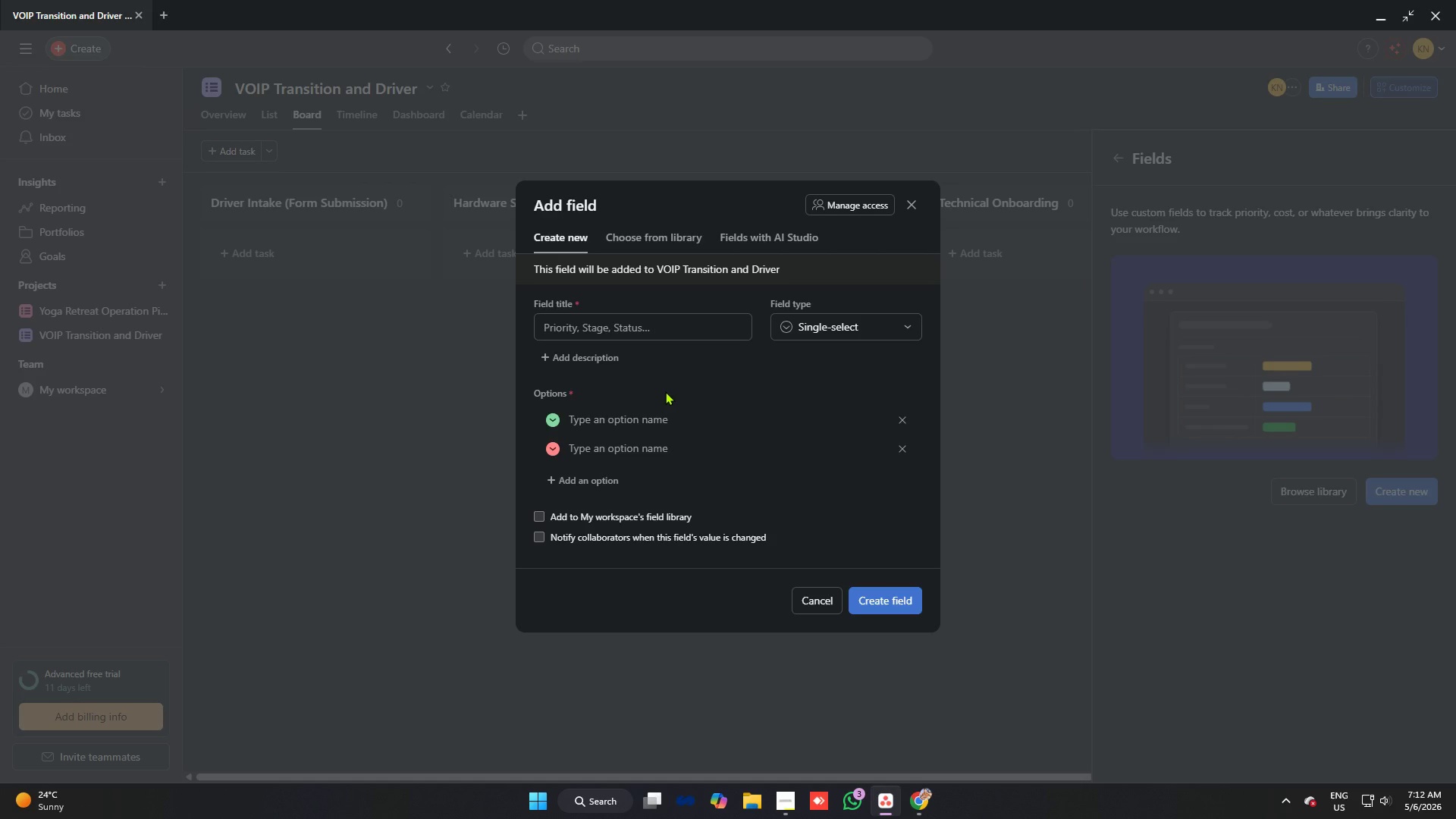 
type(Extension Number)
 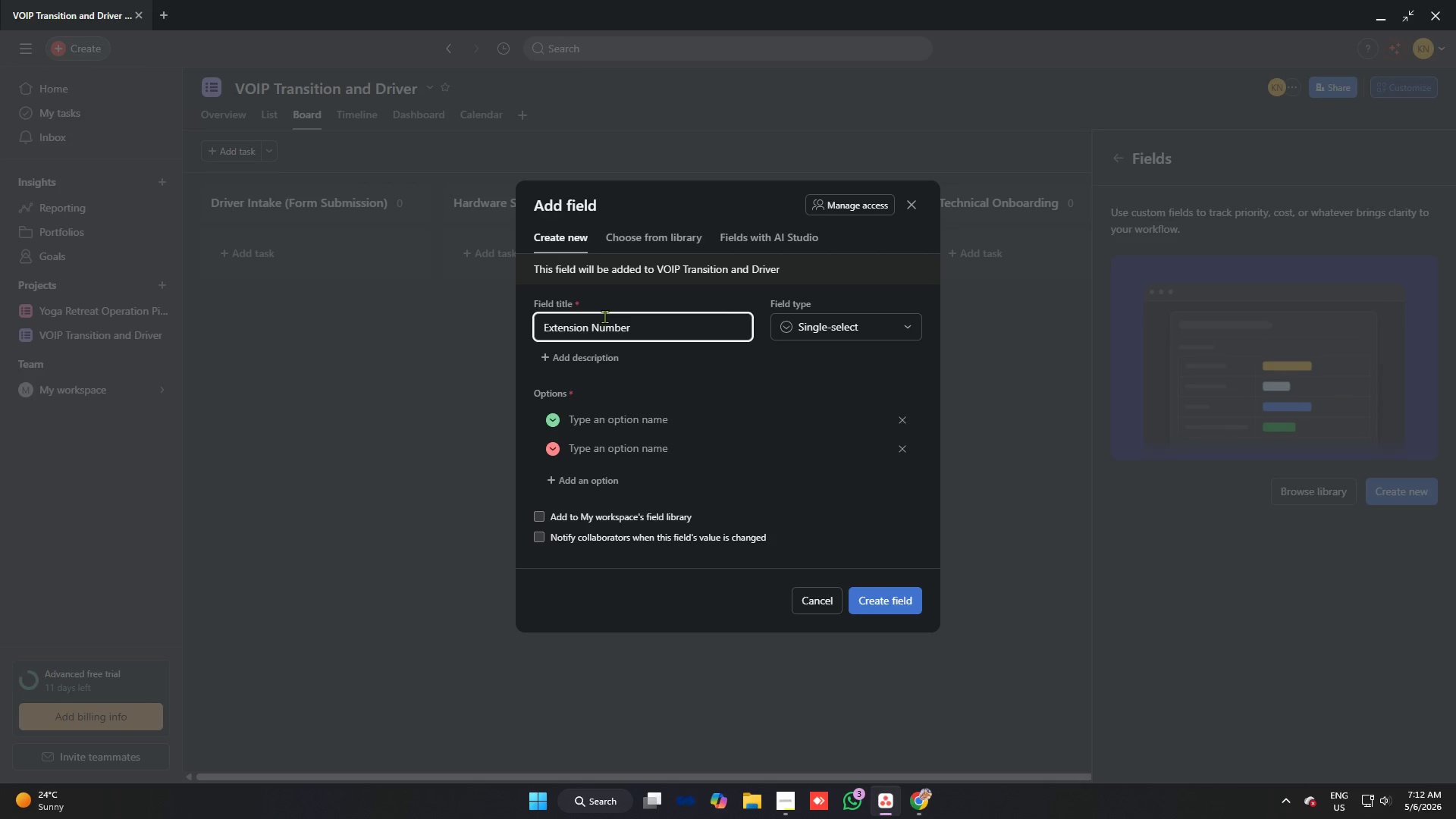 
left_click([839, 333])
 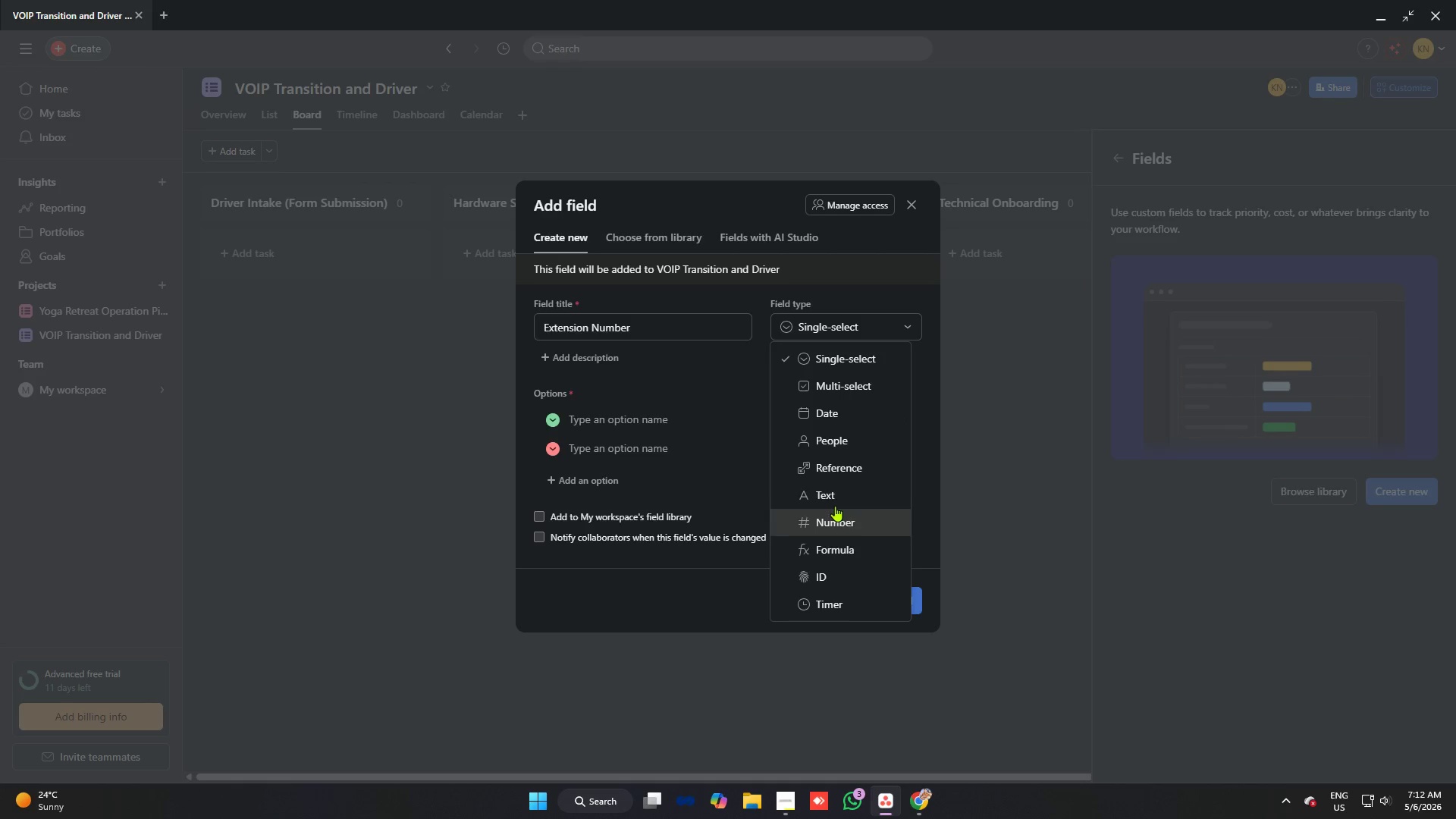 
left_click([831, 493])
 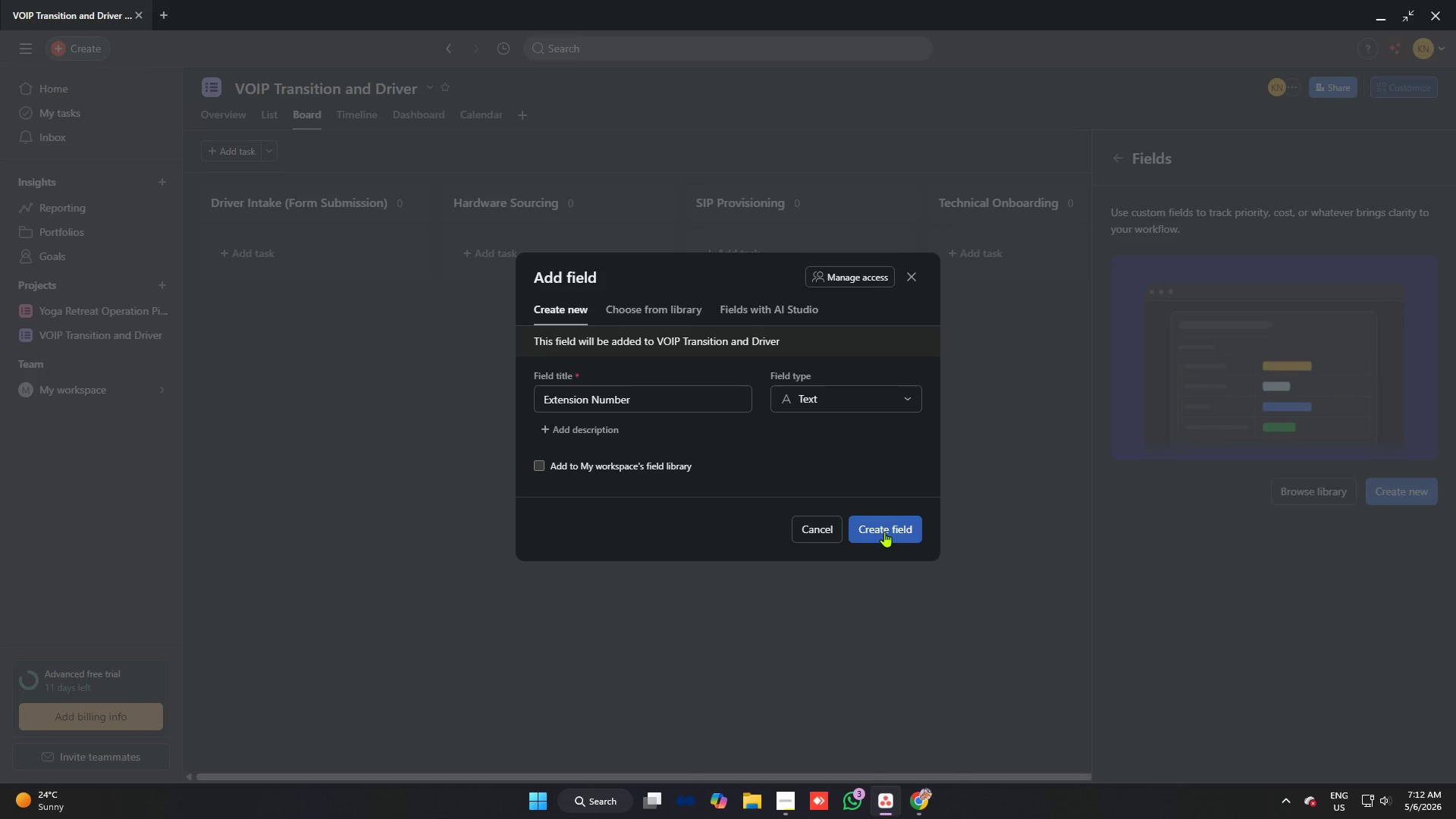 
left_click([884, 532])
 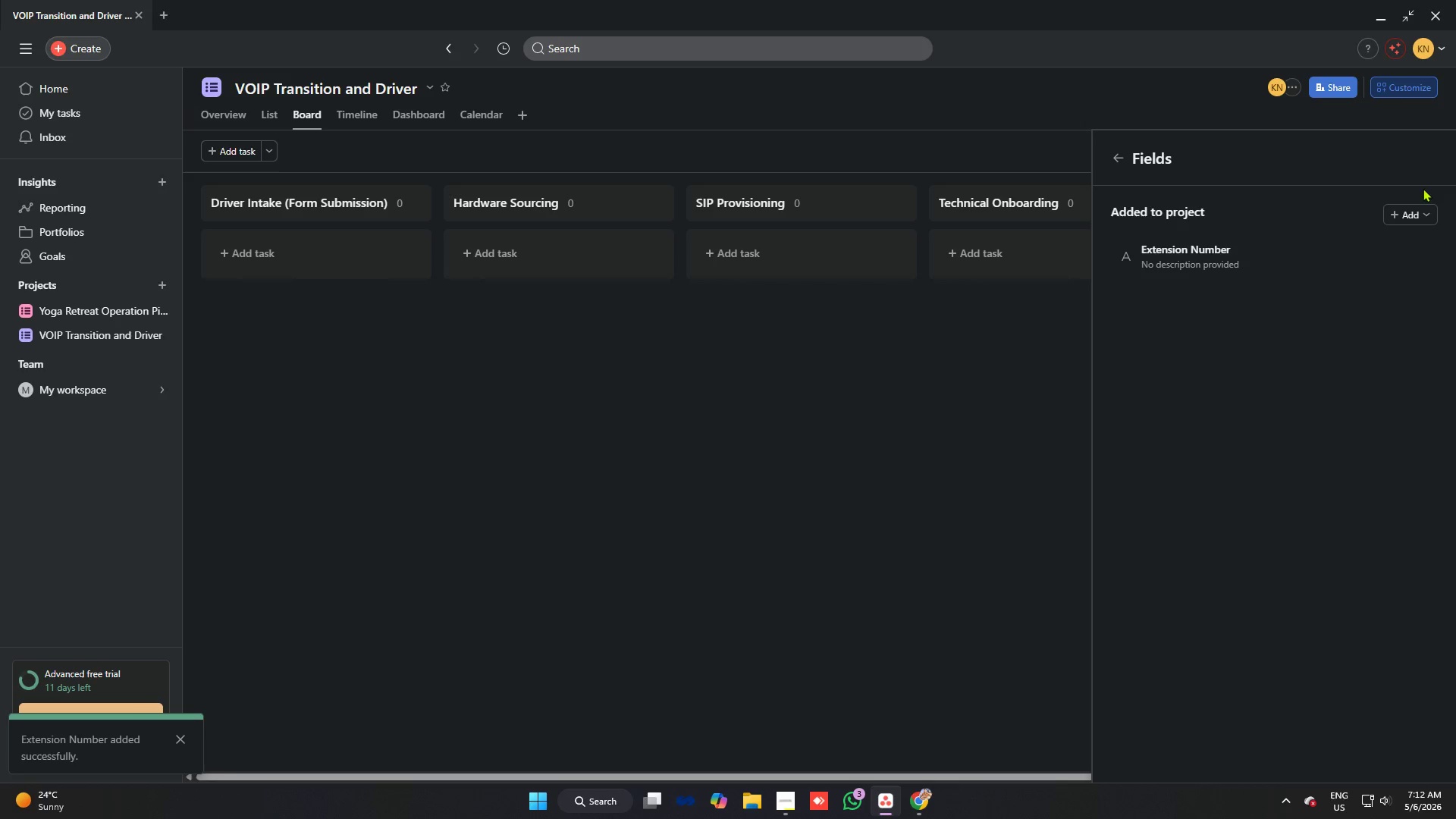 
left_click([1420, 217])
 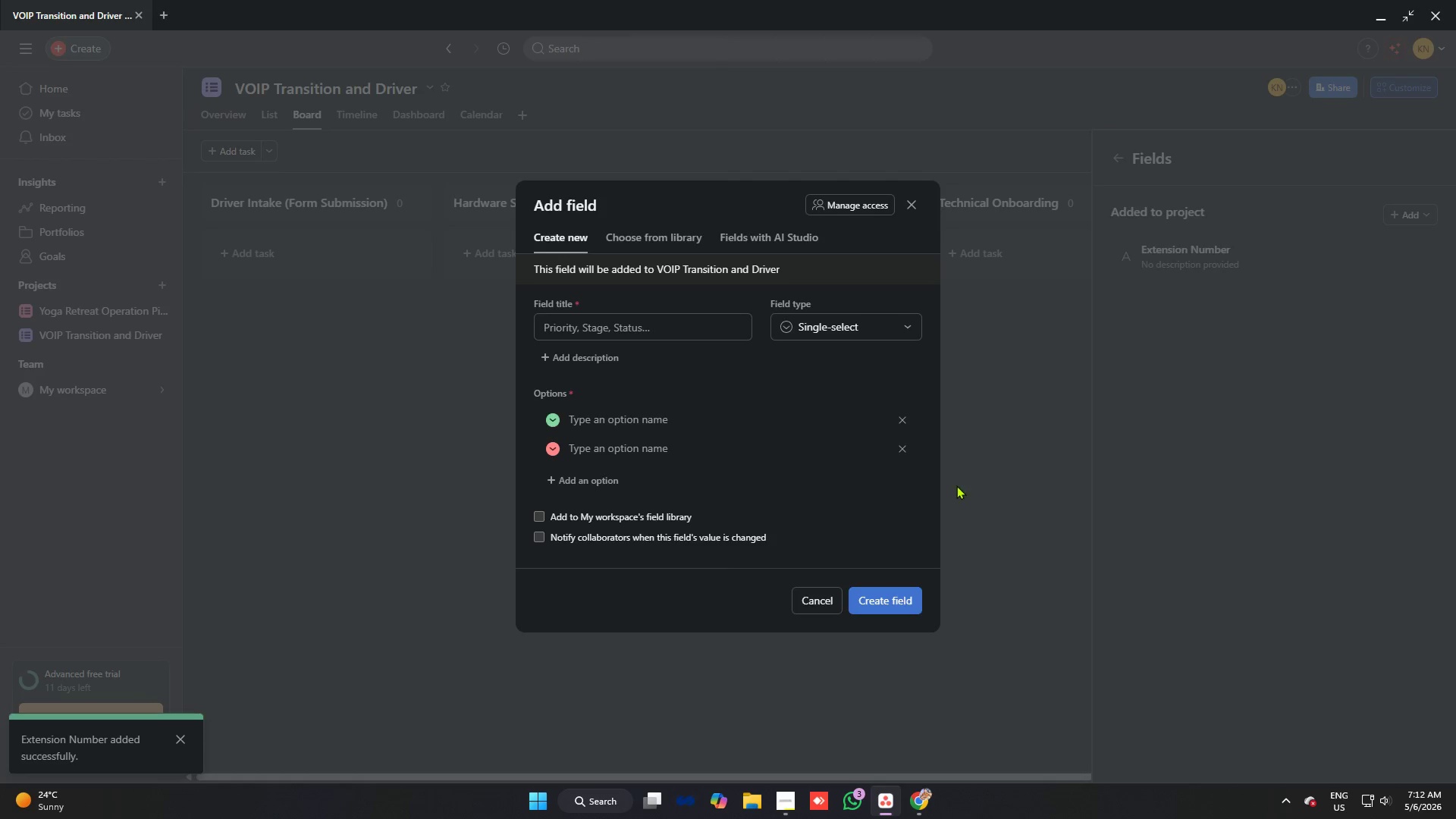 
left_click([684, 319])
 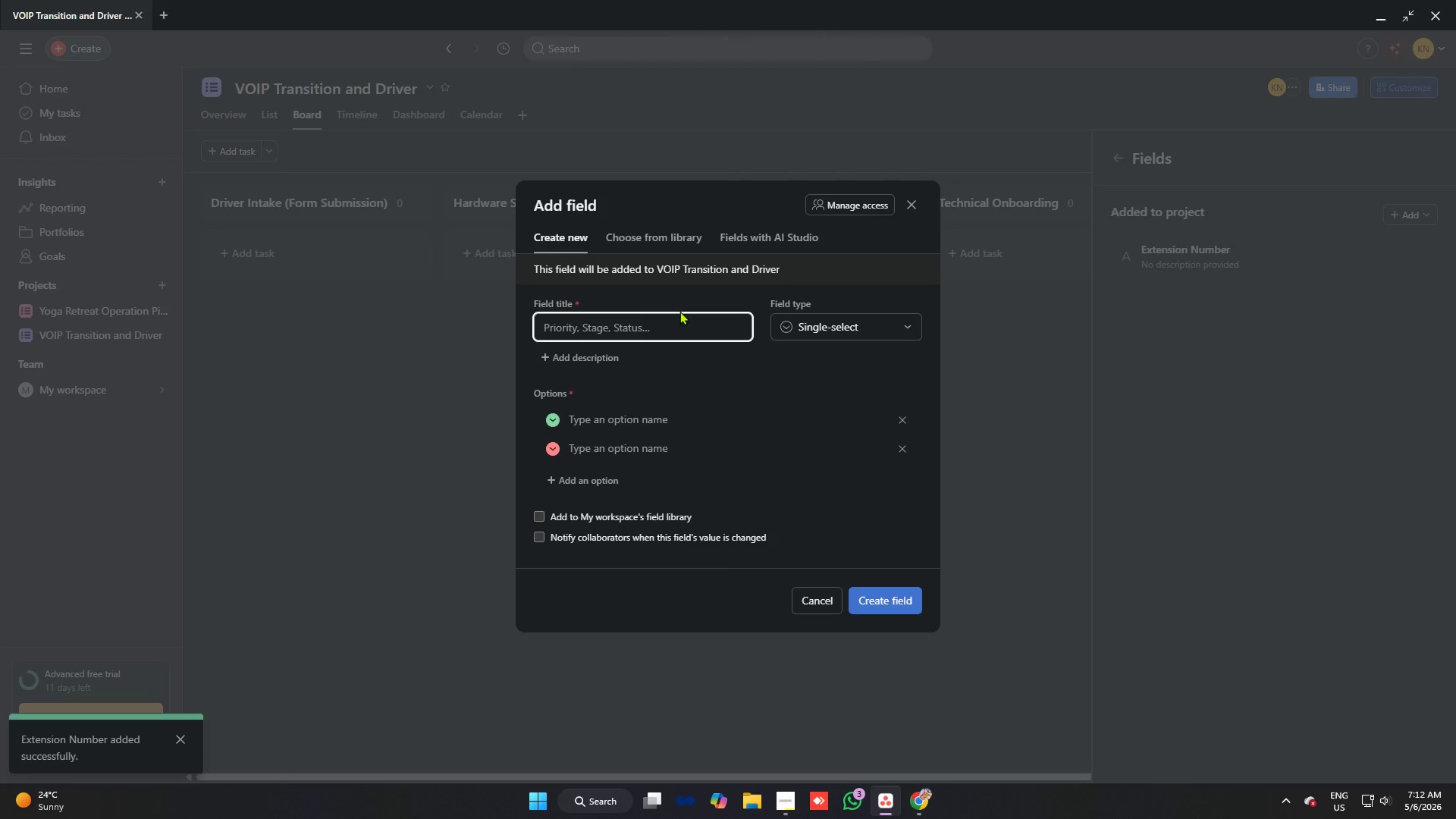 
key(Alt+AltLeft)
 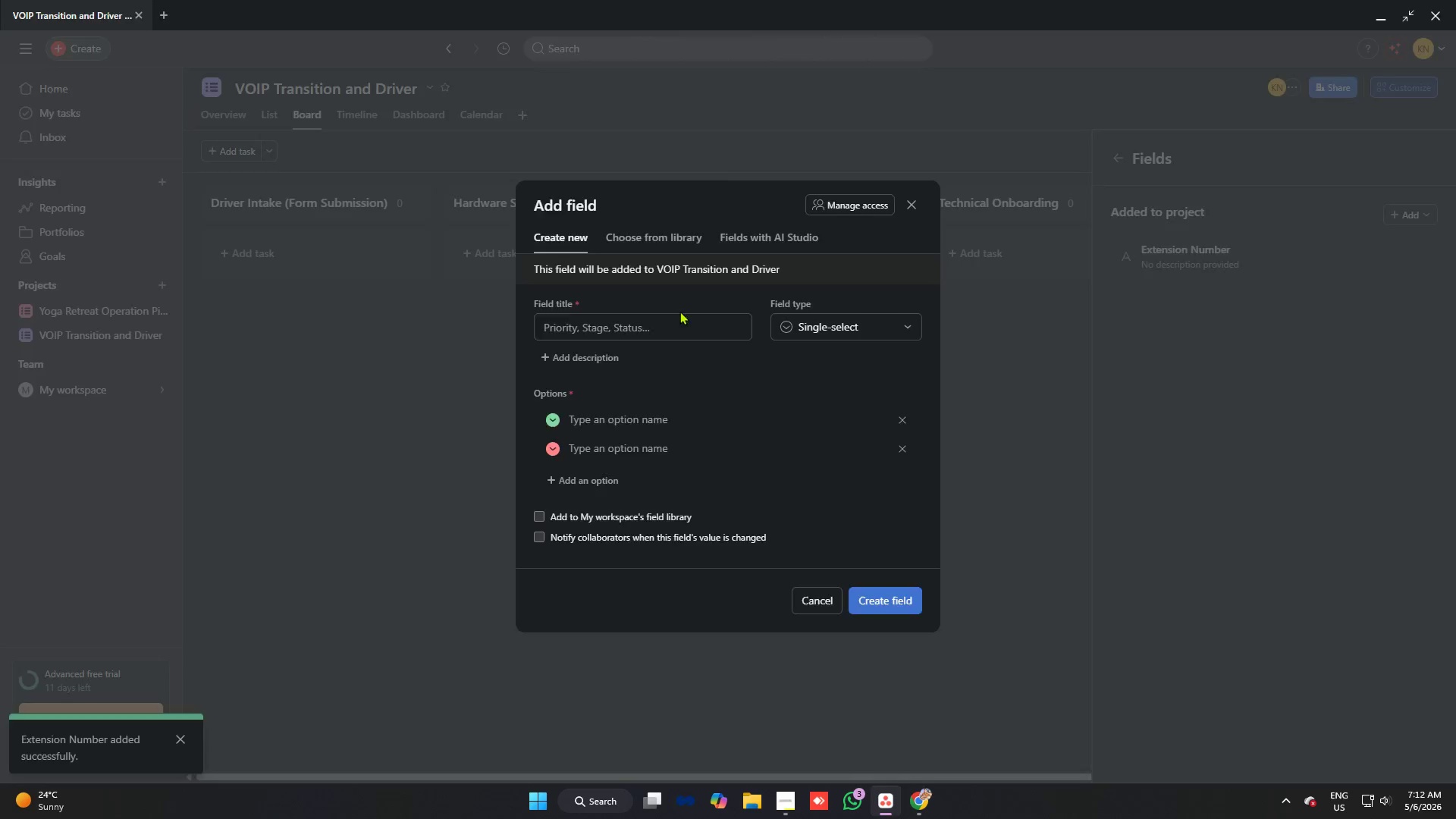 
key(Alt+Tab)